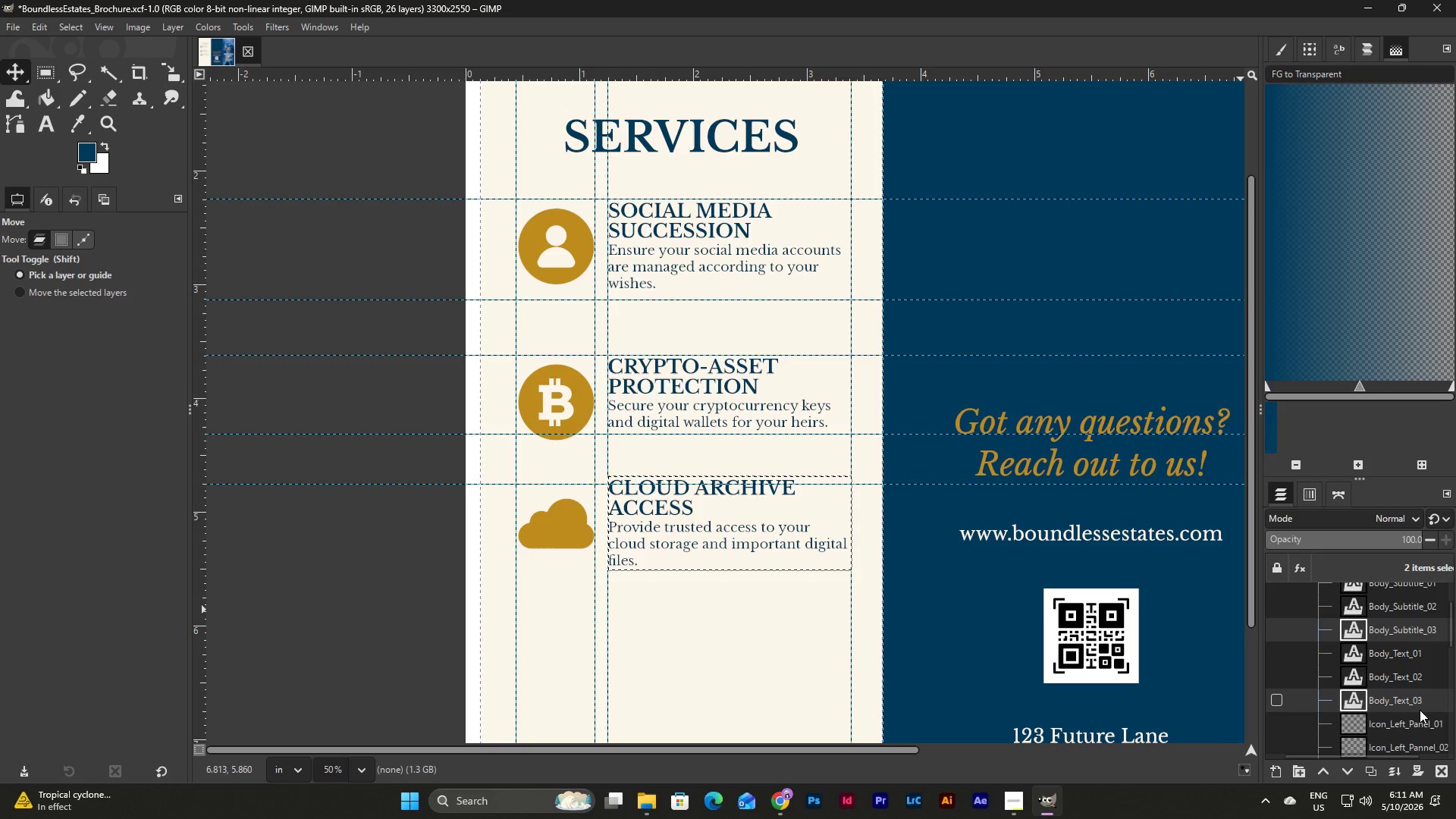 
scroll: coordinate [1420, 710], scroll_direction: down, amount: 1.0
 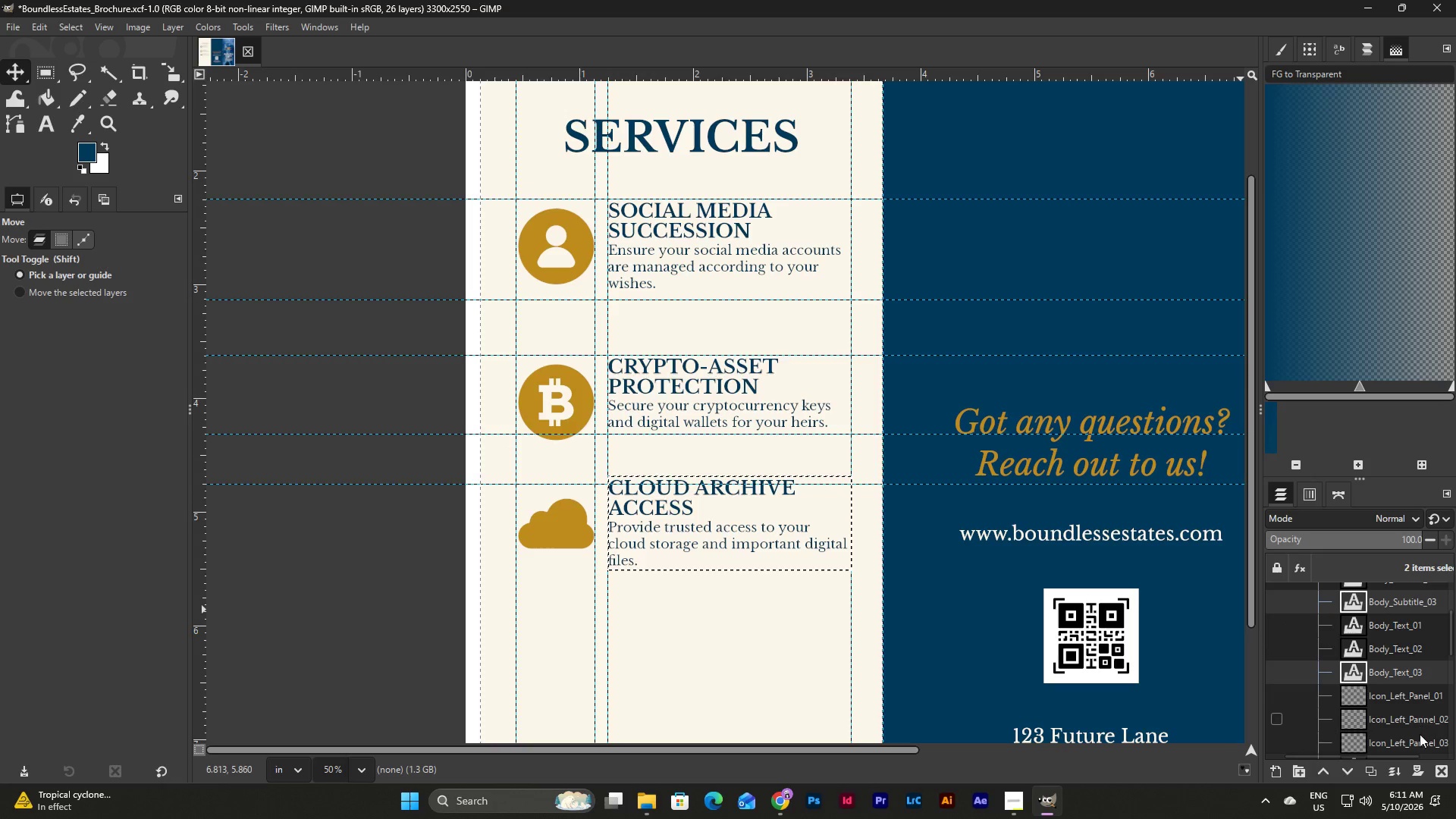 
left_click([1420, 739])
 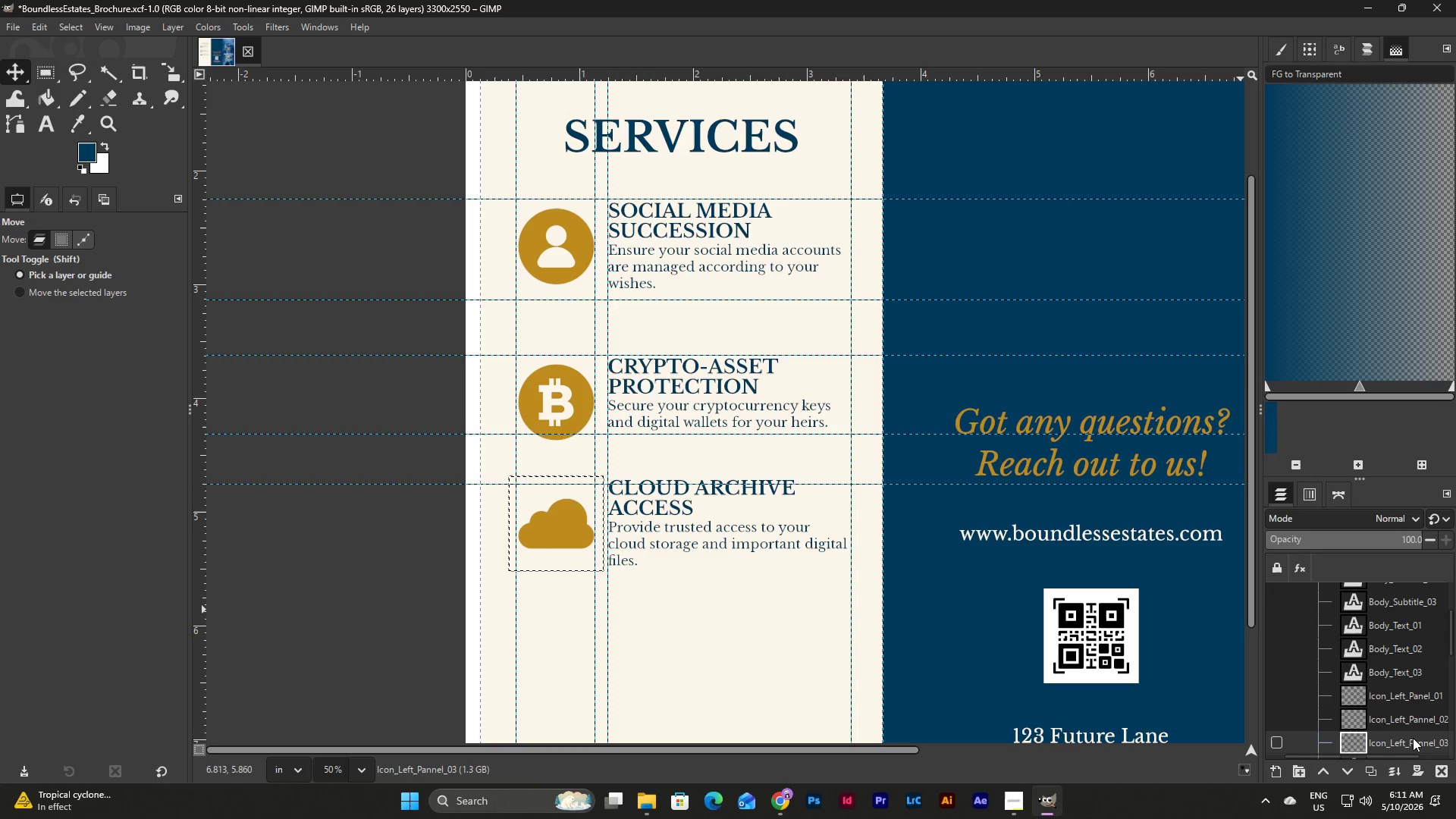 
hold_key(key=ControlLeft, duration=2.22)
left_click([1416, 667])
 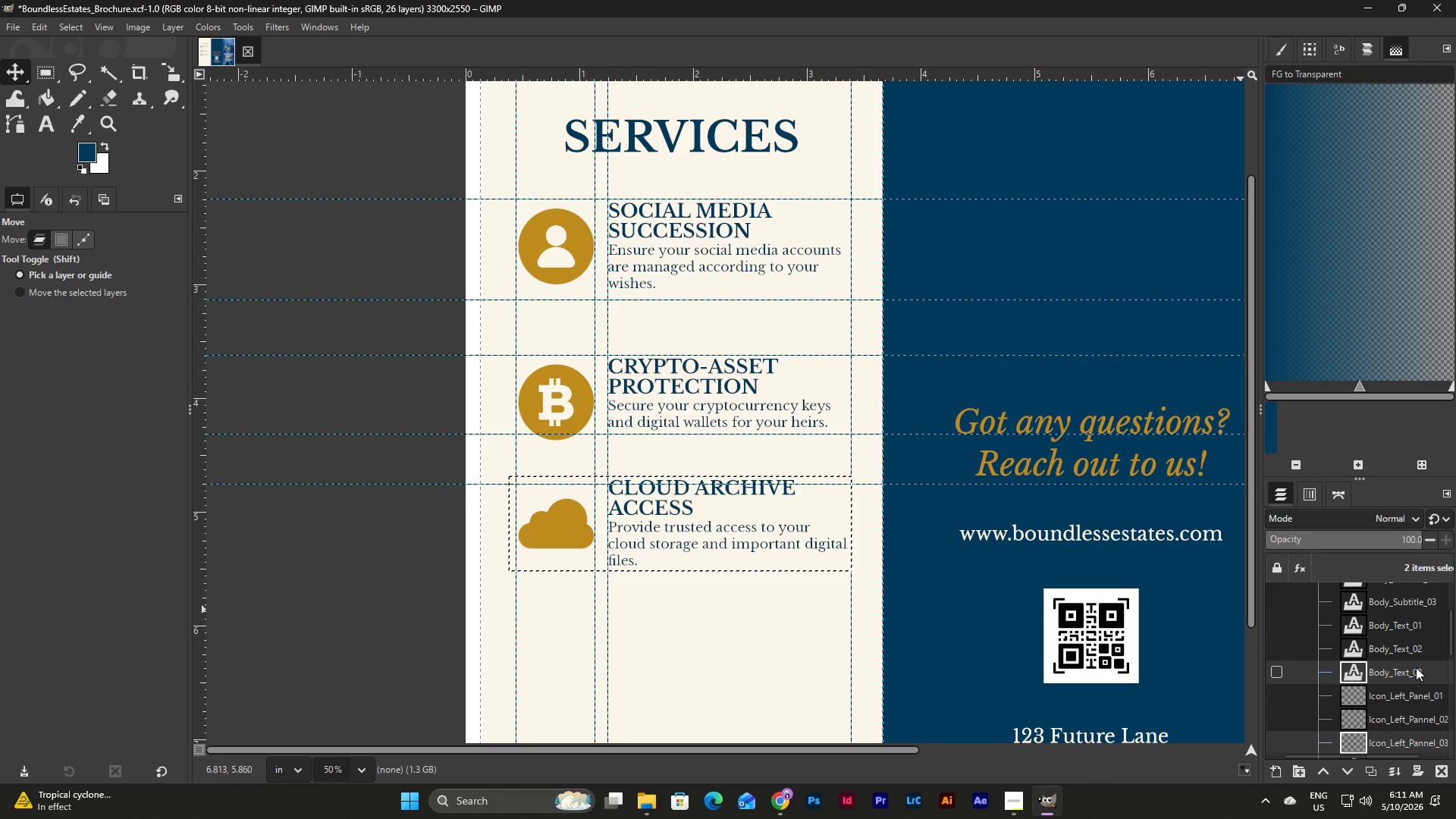 
scroll: coordinate [1416, 667], scroll_direction: up, amount: 2.0
 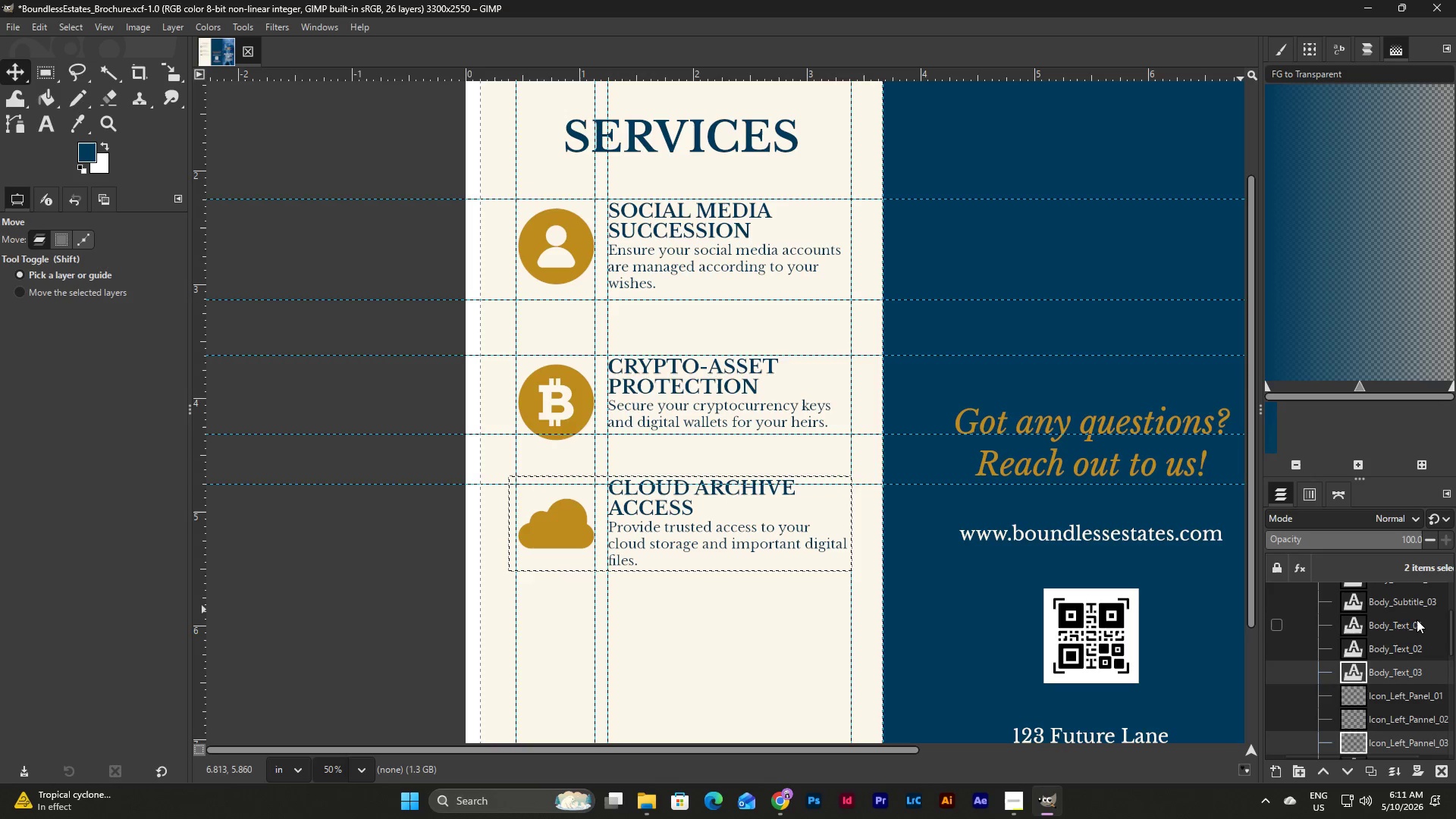 
left_click([1414, 598])
 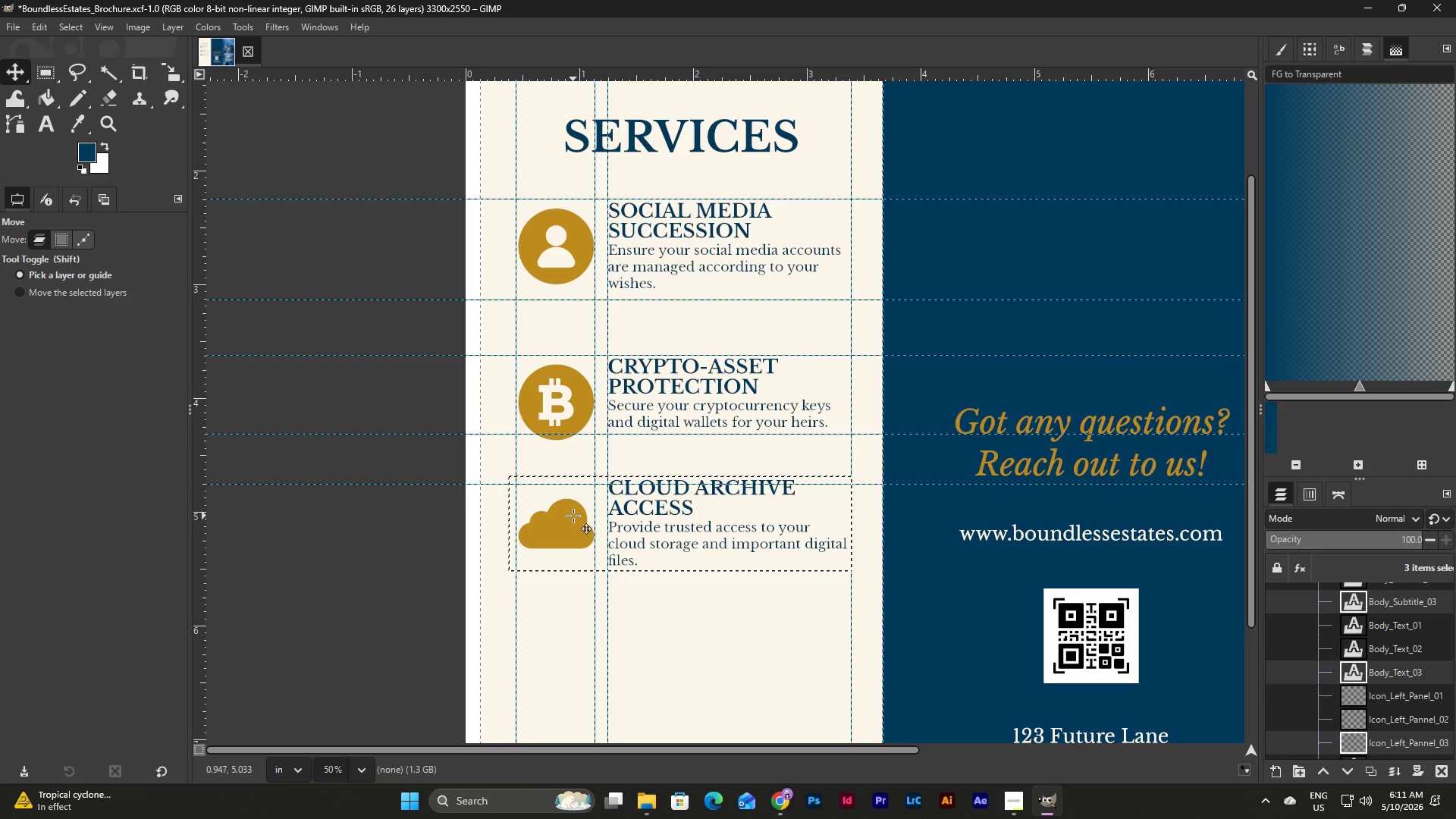 
left_click([72, 294])
 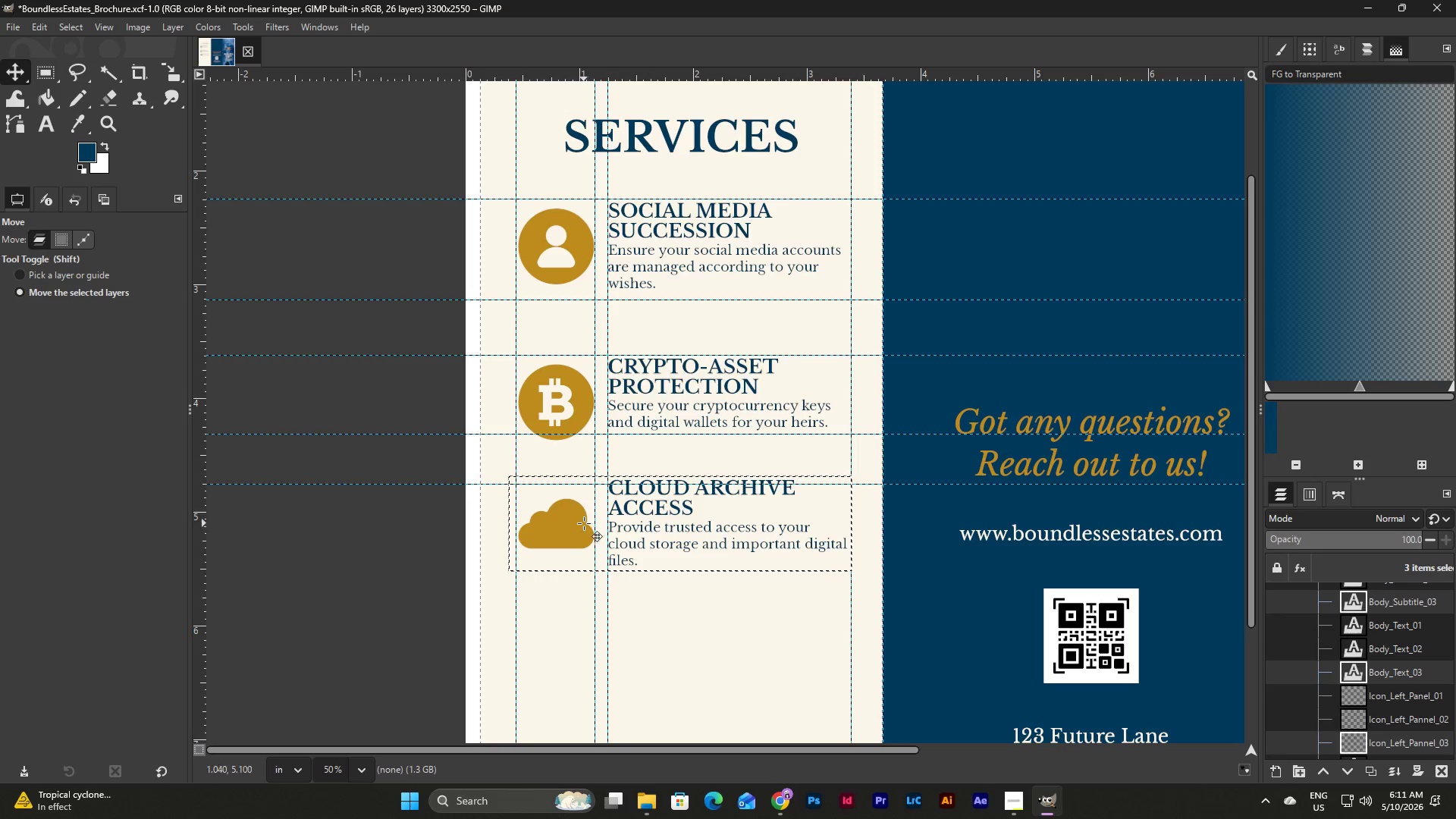 
left_click_drag(start_coordinate=[582, 522], to_coordinate=[582, 528])
 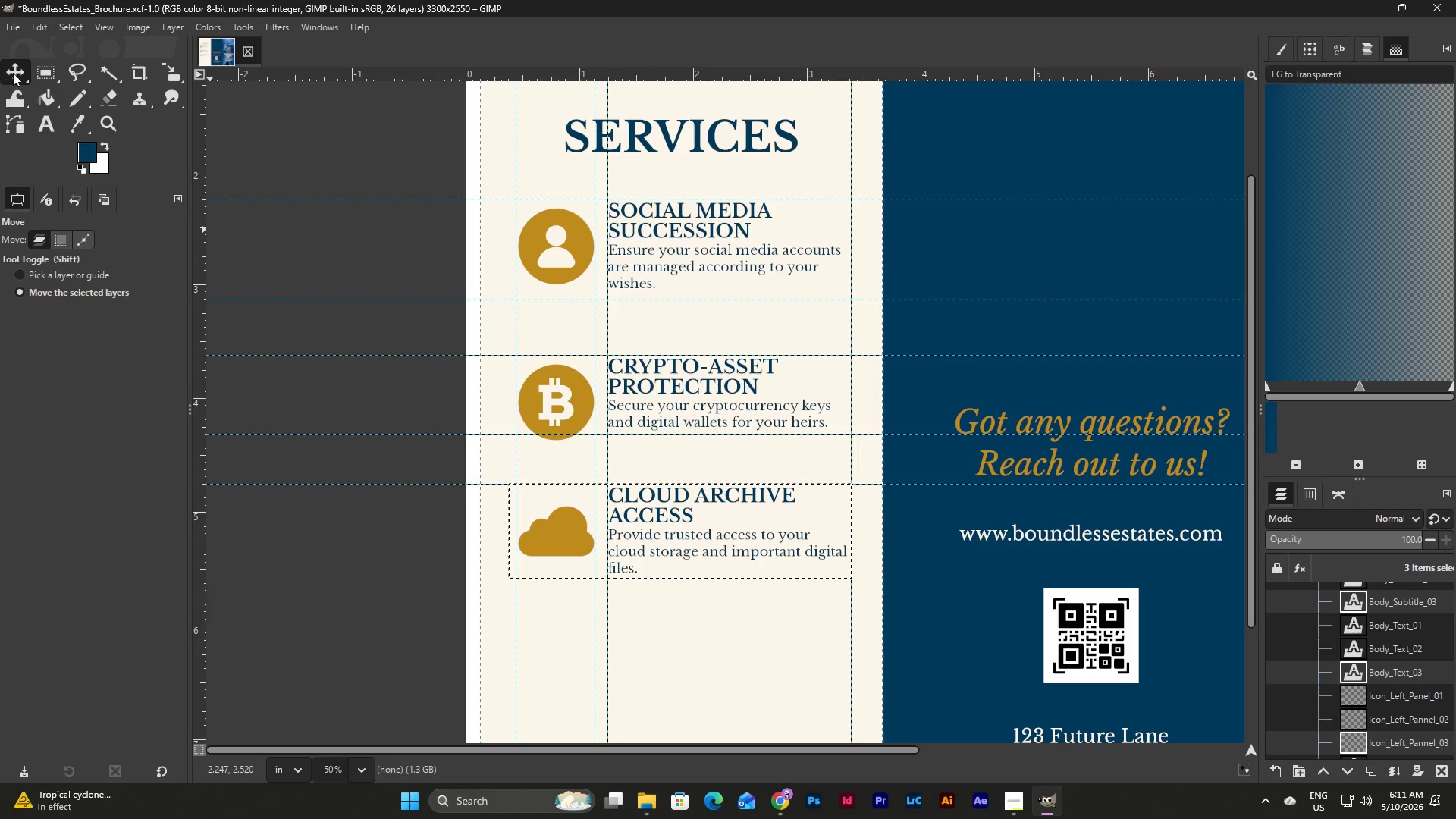 
left_click([18, 271])
 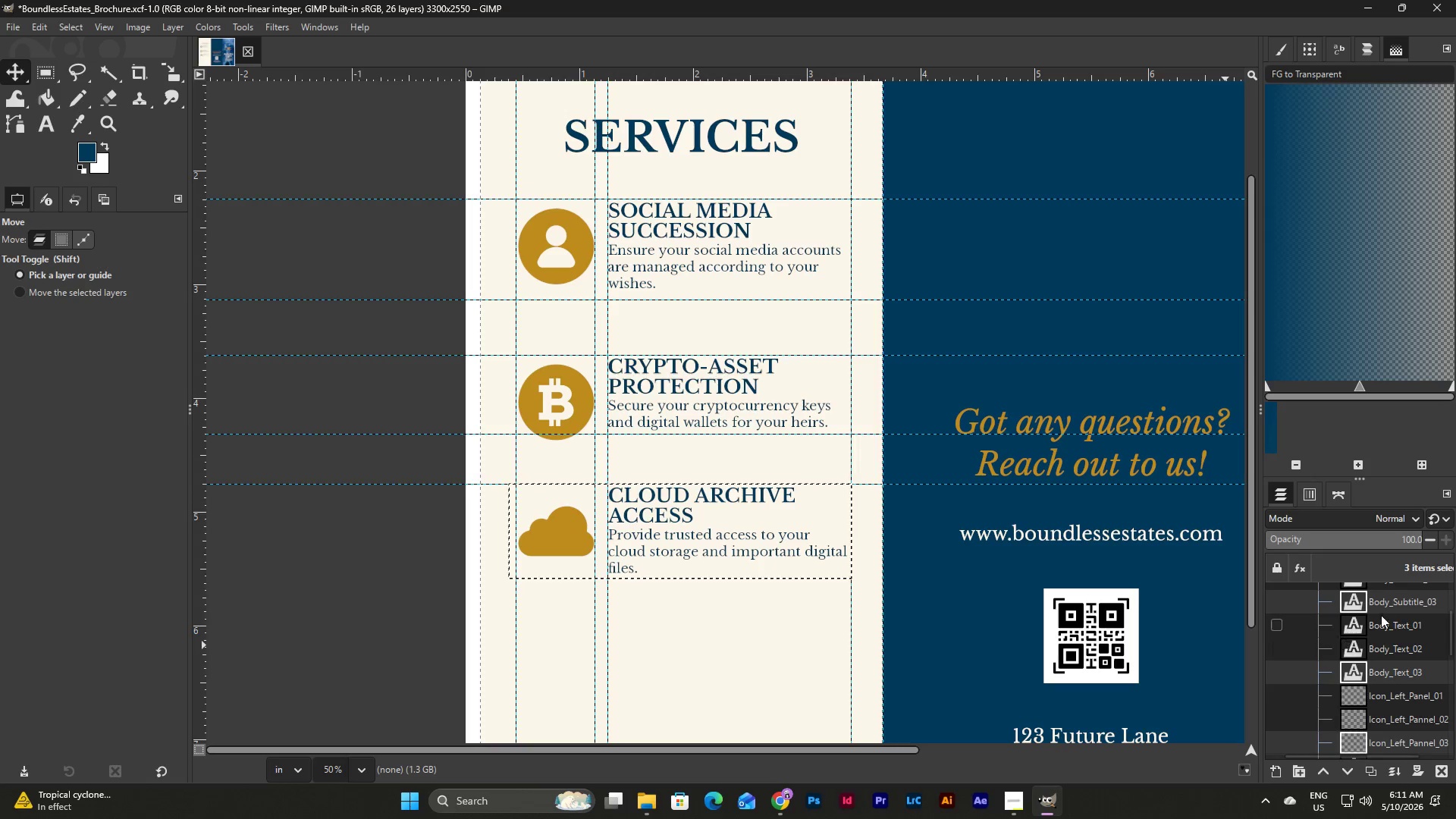 
left_click([1389, 602])
 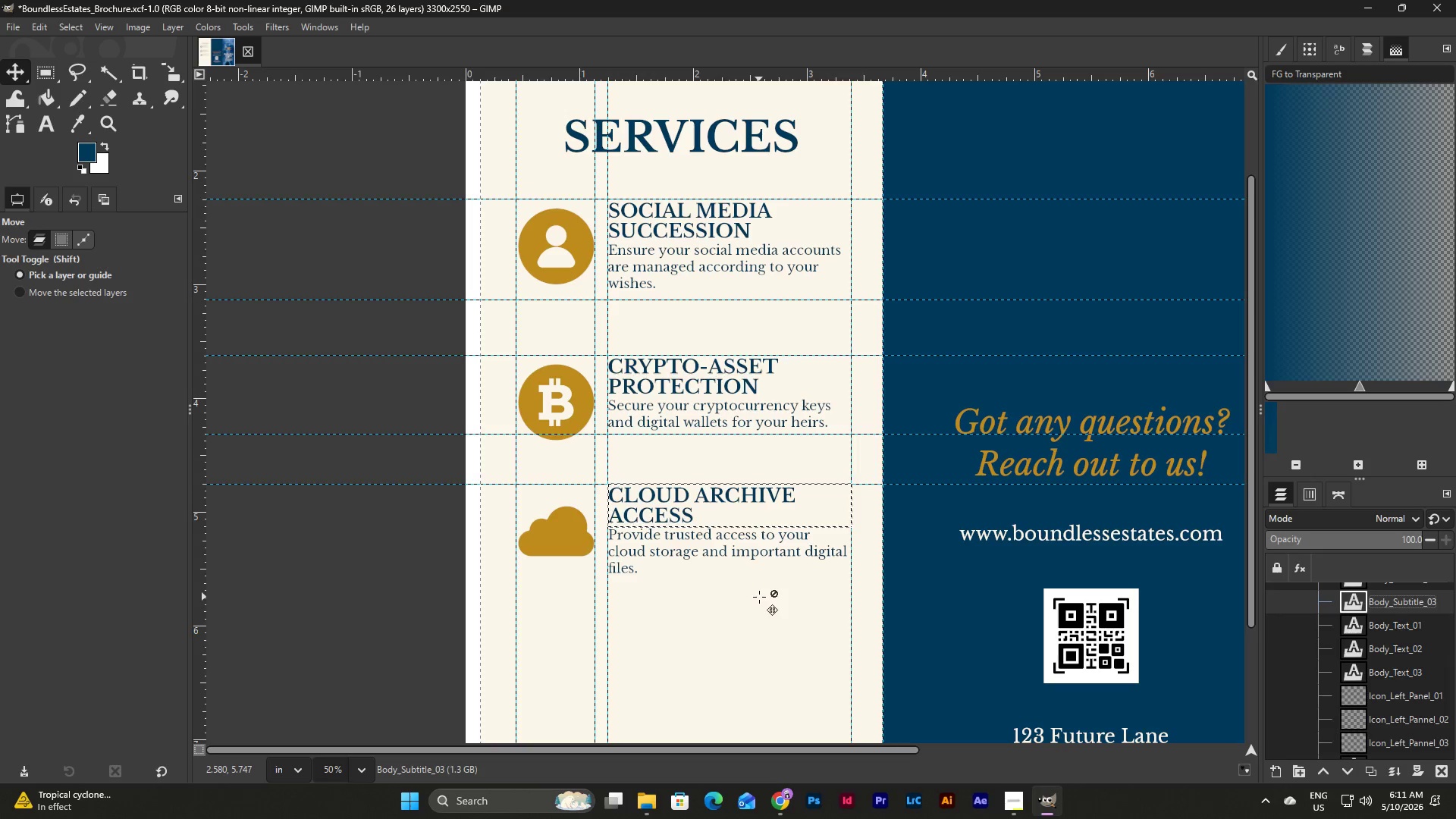 
scroll: coordinate [759, 597], scroll_direction: up, amount: 1.0
 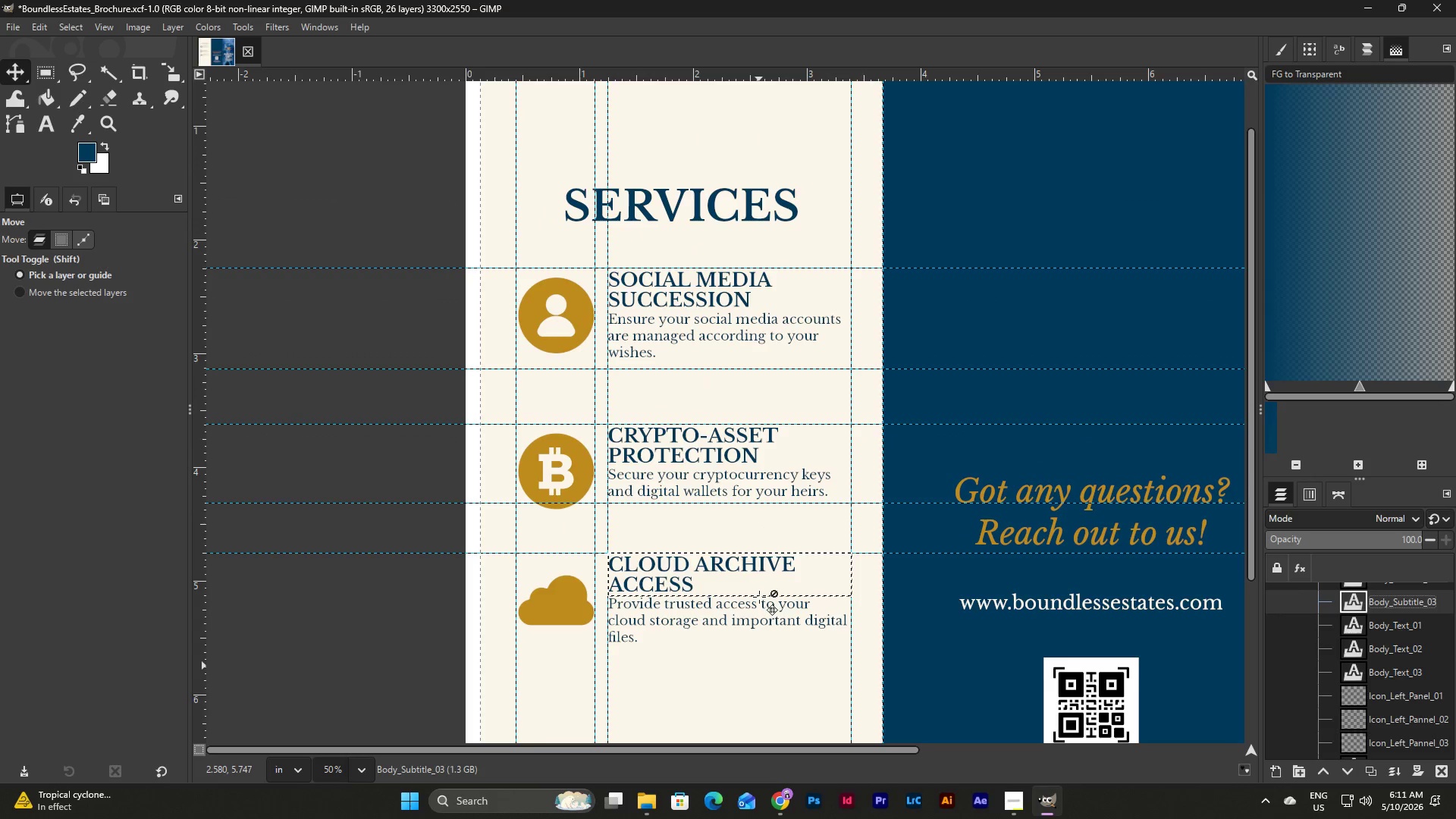 
scroll: coordinate [759, 597], scroll_direction: down, amount: 3.0
 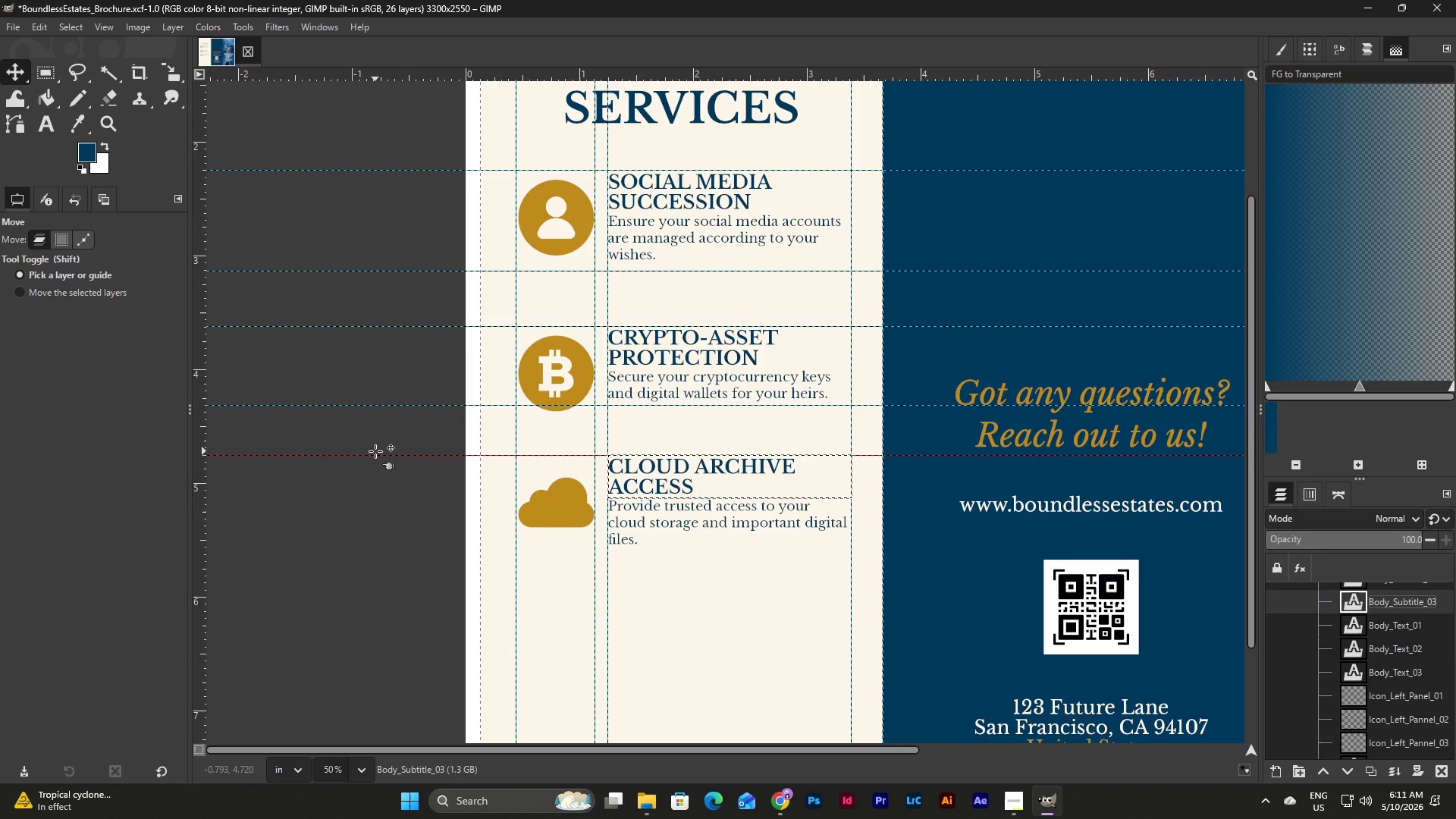 
scroll: coordinate [375, 451], scroll_direction: up, amount: 7.0
 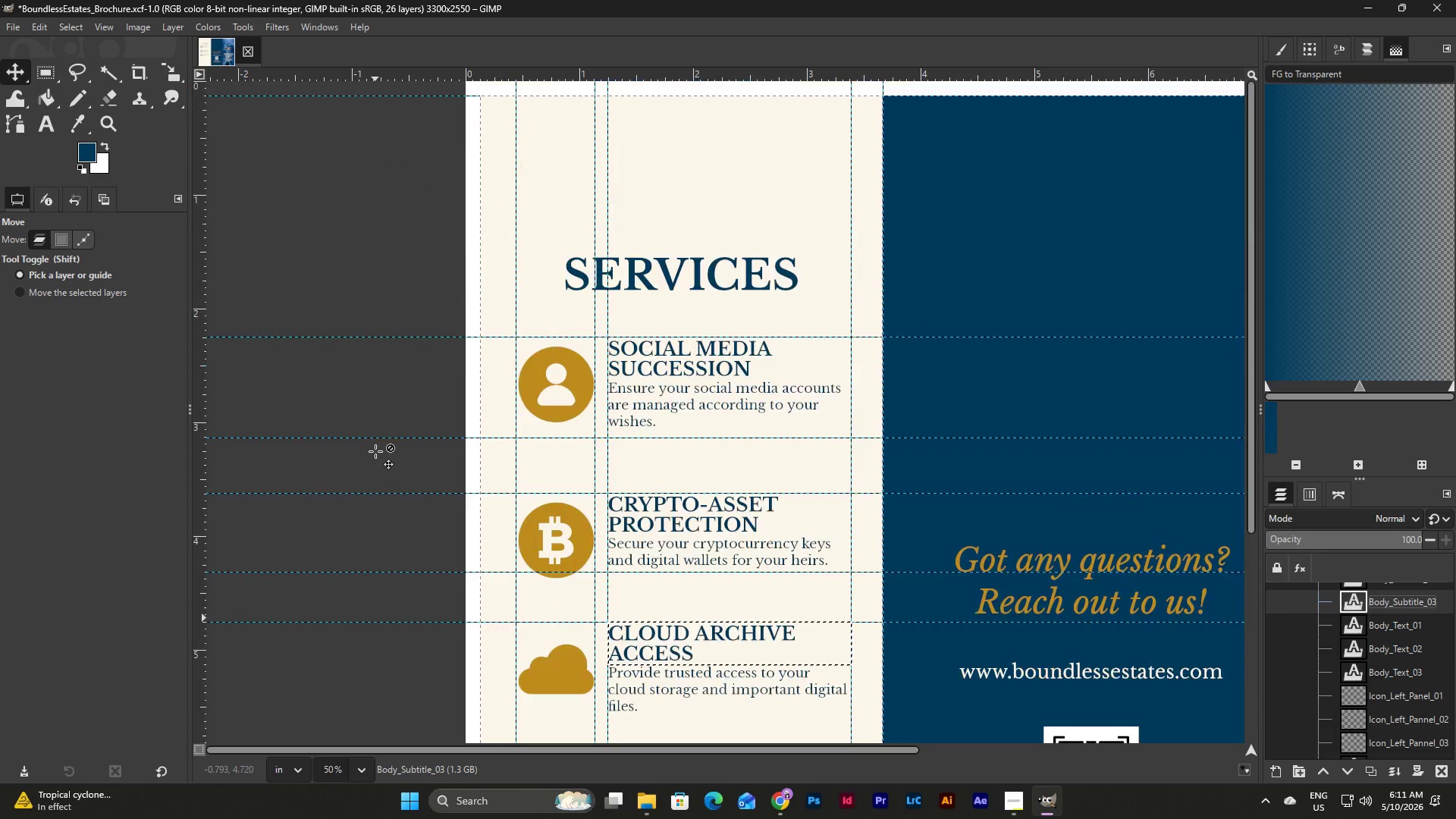 
scroll: coordinate [375, 451], scroll_direction: down, amount: 4.0
 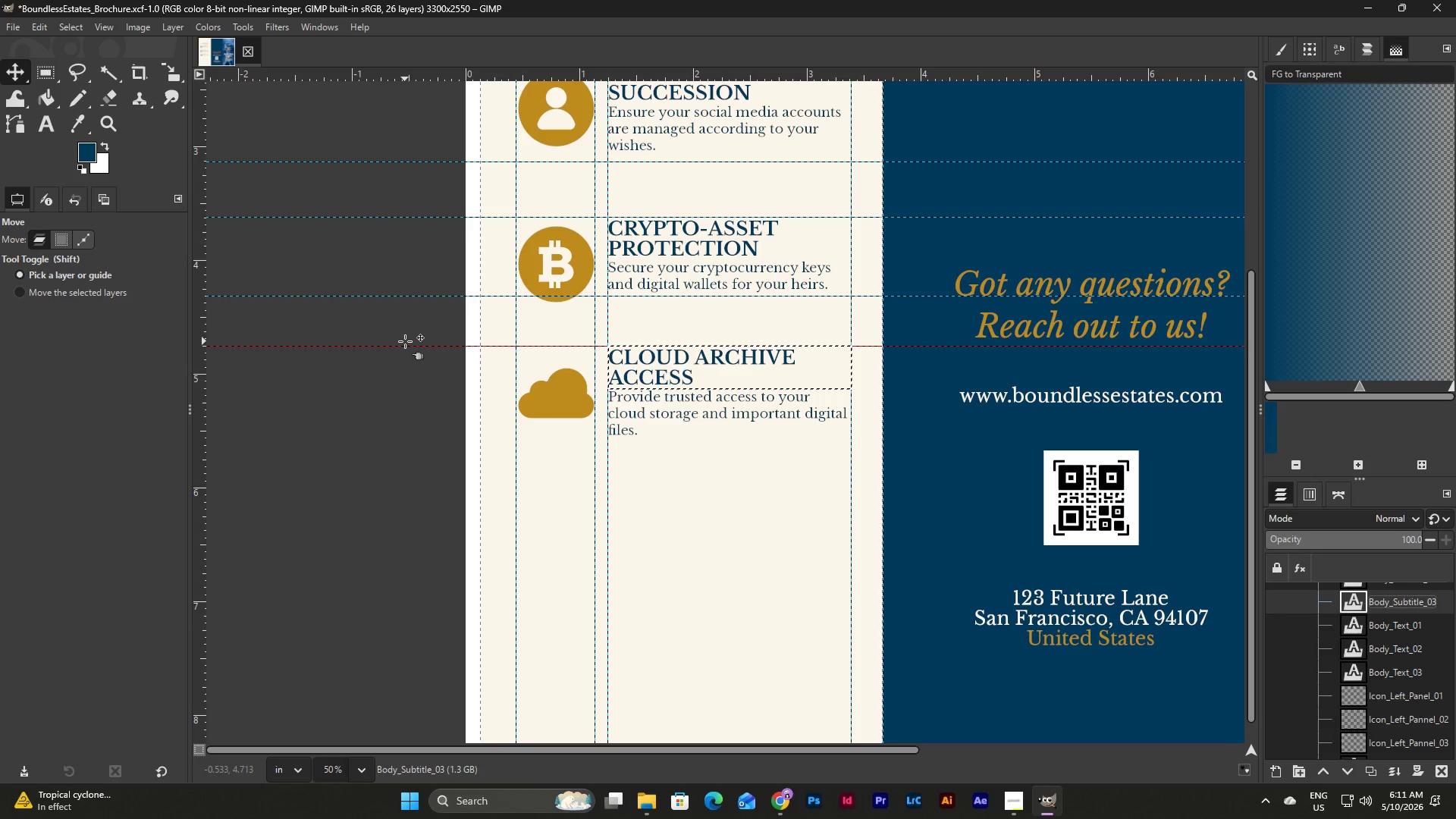 
left_click_drag(start_coordinate=[405, 341], to_coordinate=[391, 798])
 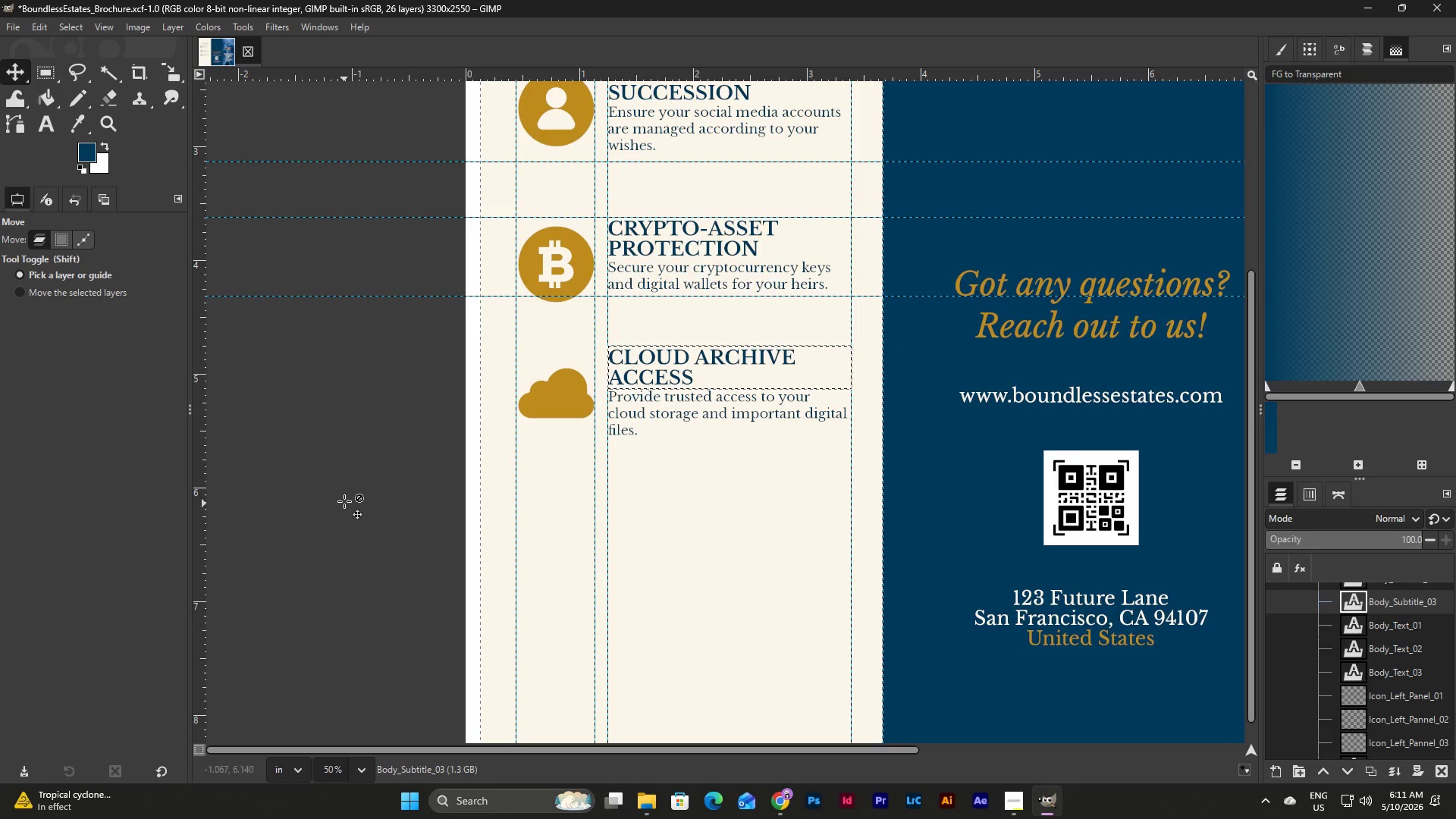 
scroll: coordinate [344, 501], scroll_direction: up, amount: 5.0
 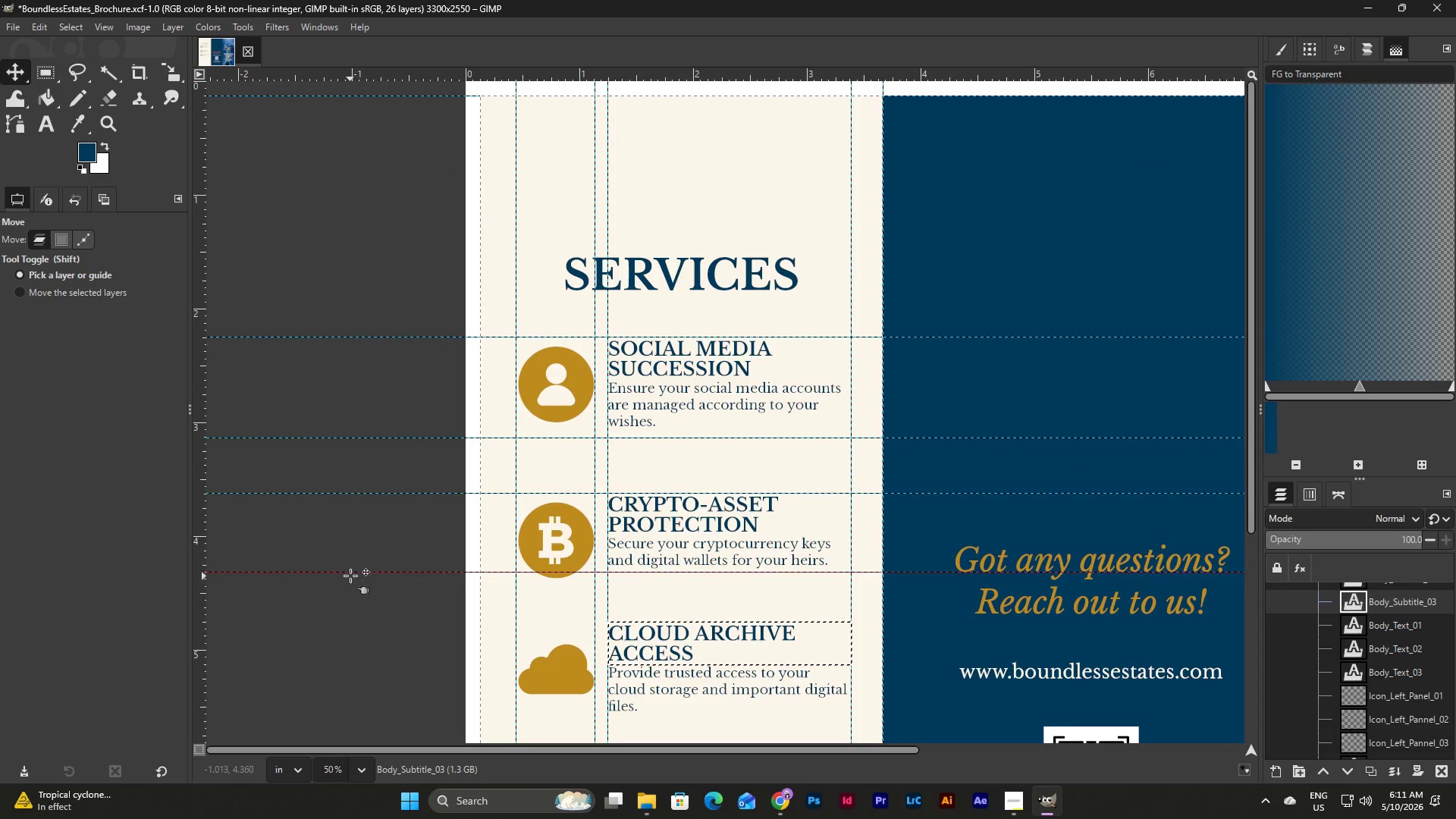 
left_click_drag(start_coordinate=[350, 575], to_coordinate=[340, 797])
 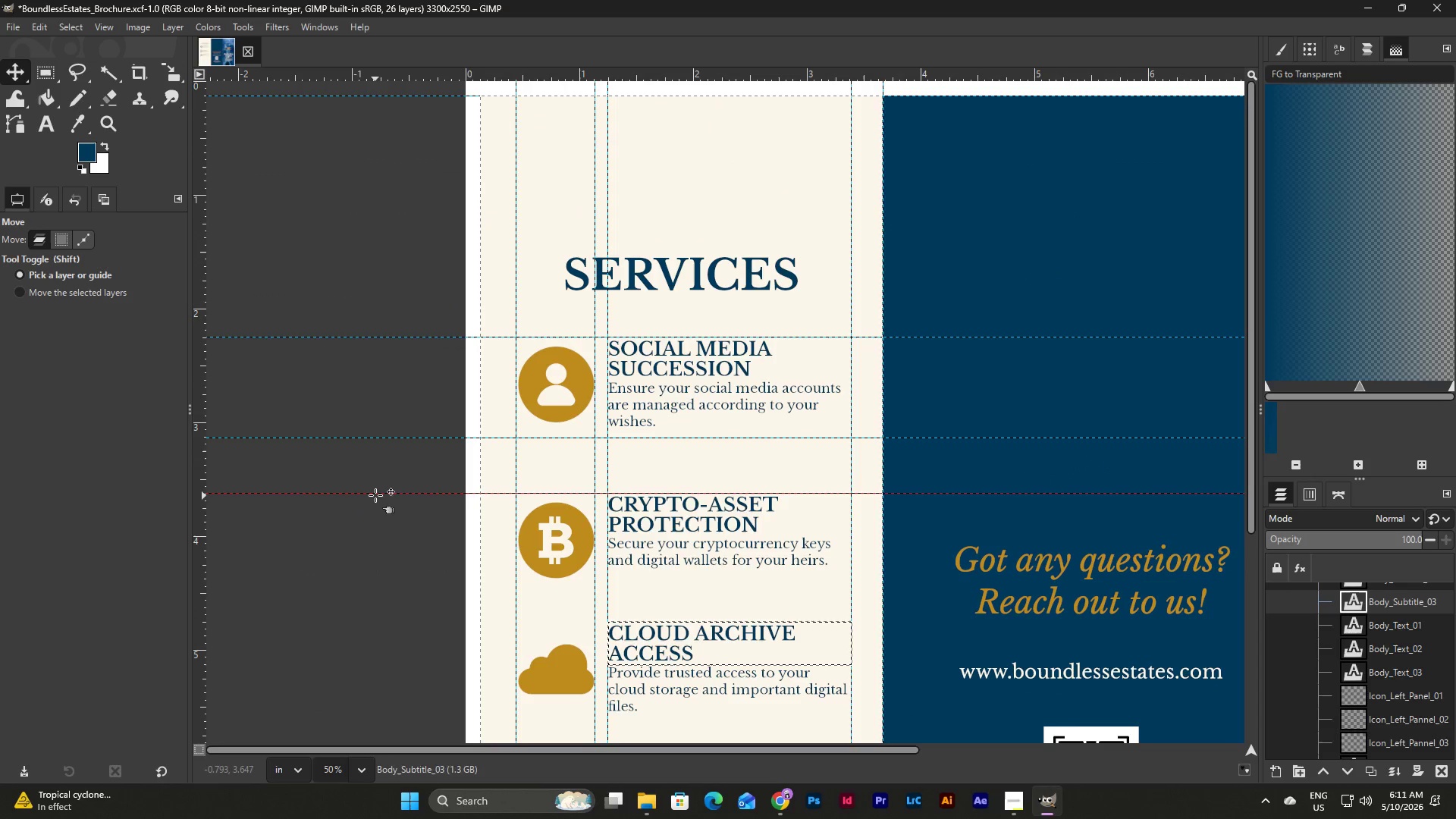 
left_click_drag(start_coordinate=[375, 495], to_coordinate=[350, 787])
 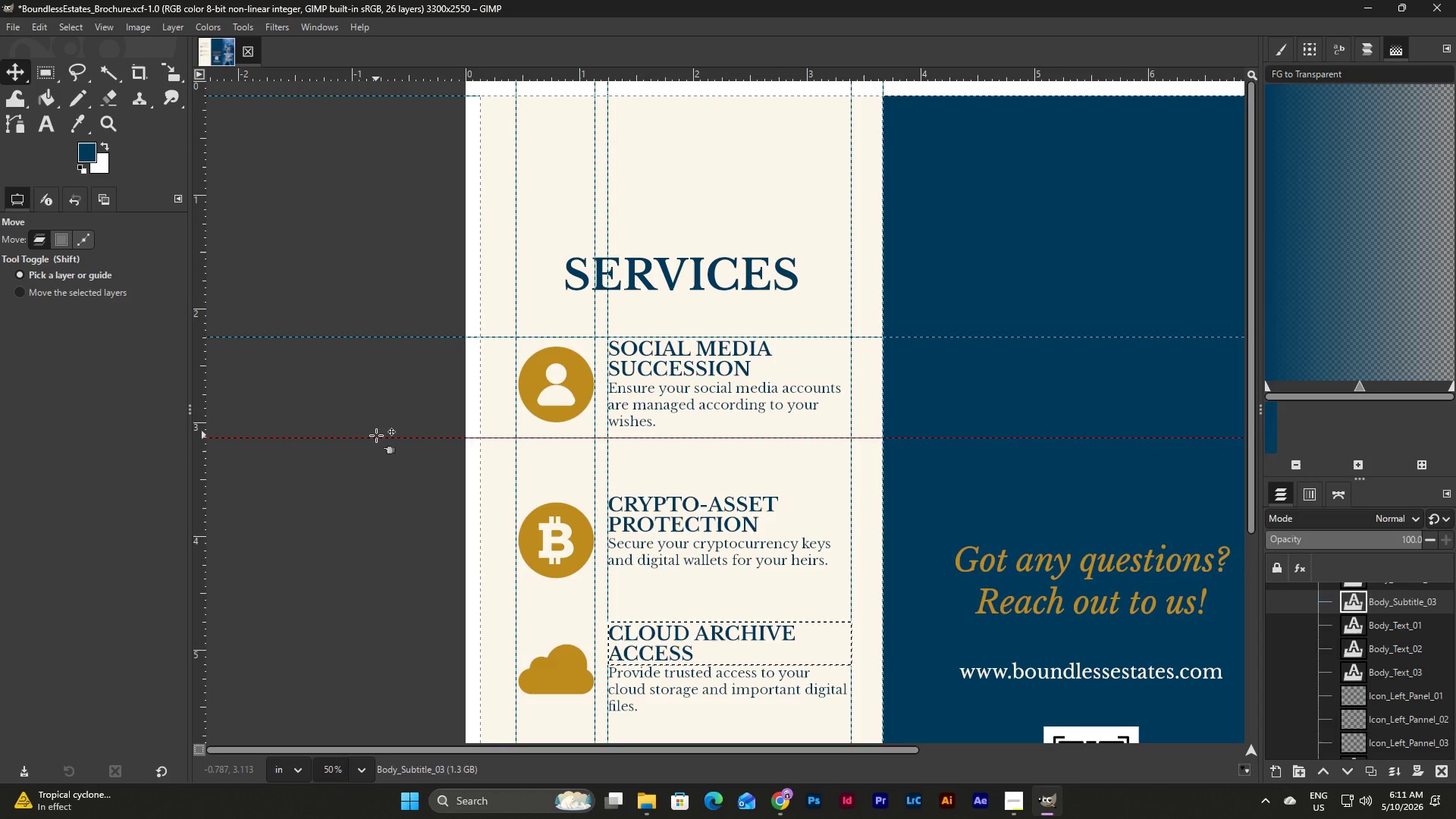 
left_click_drag(start_coordinate=[376, 435], to_coordinate=[334, 805])
 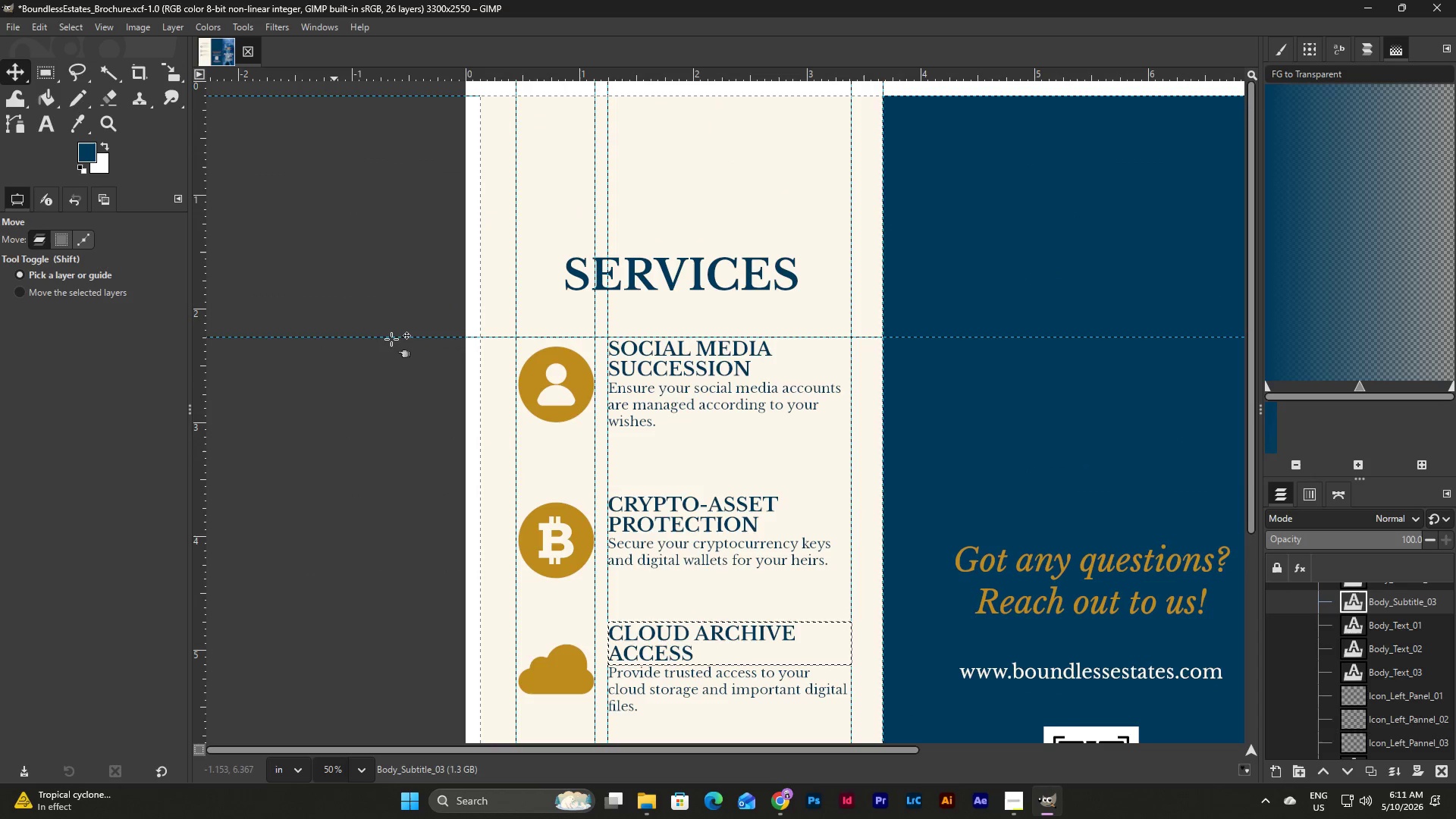 
left_click_drag(start_coordinate=[393, 335], to_coordinate=[350, 809])
 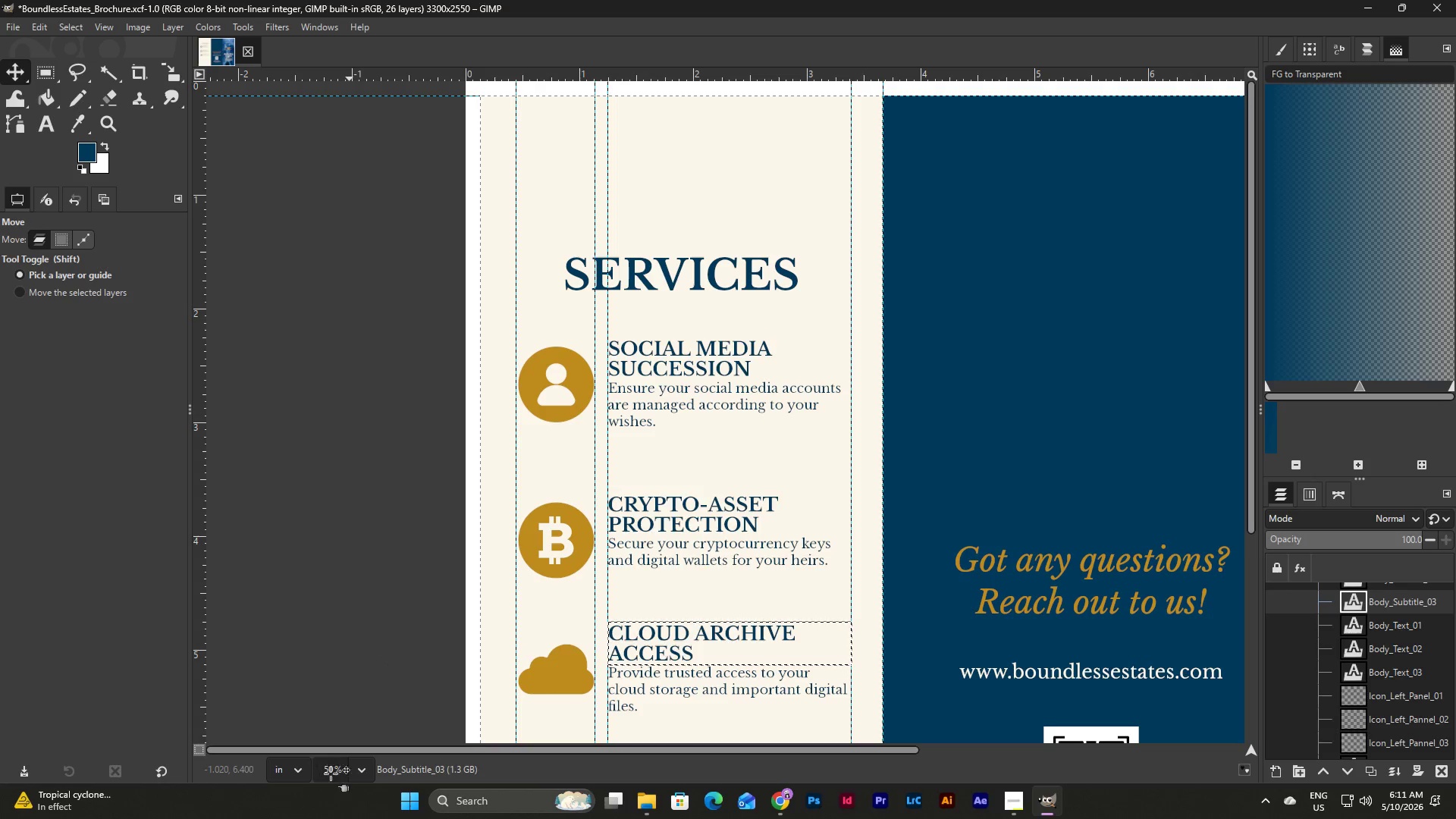 
left_click([357, 775])
 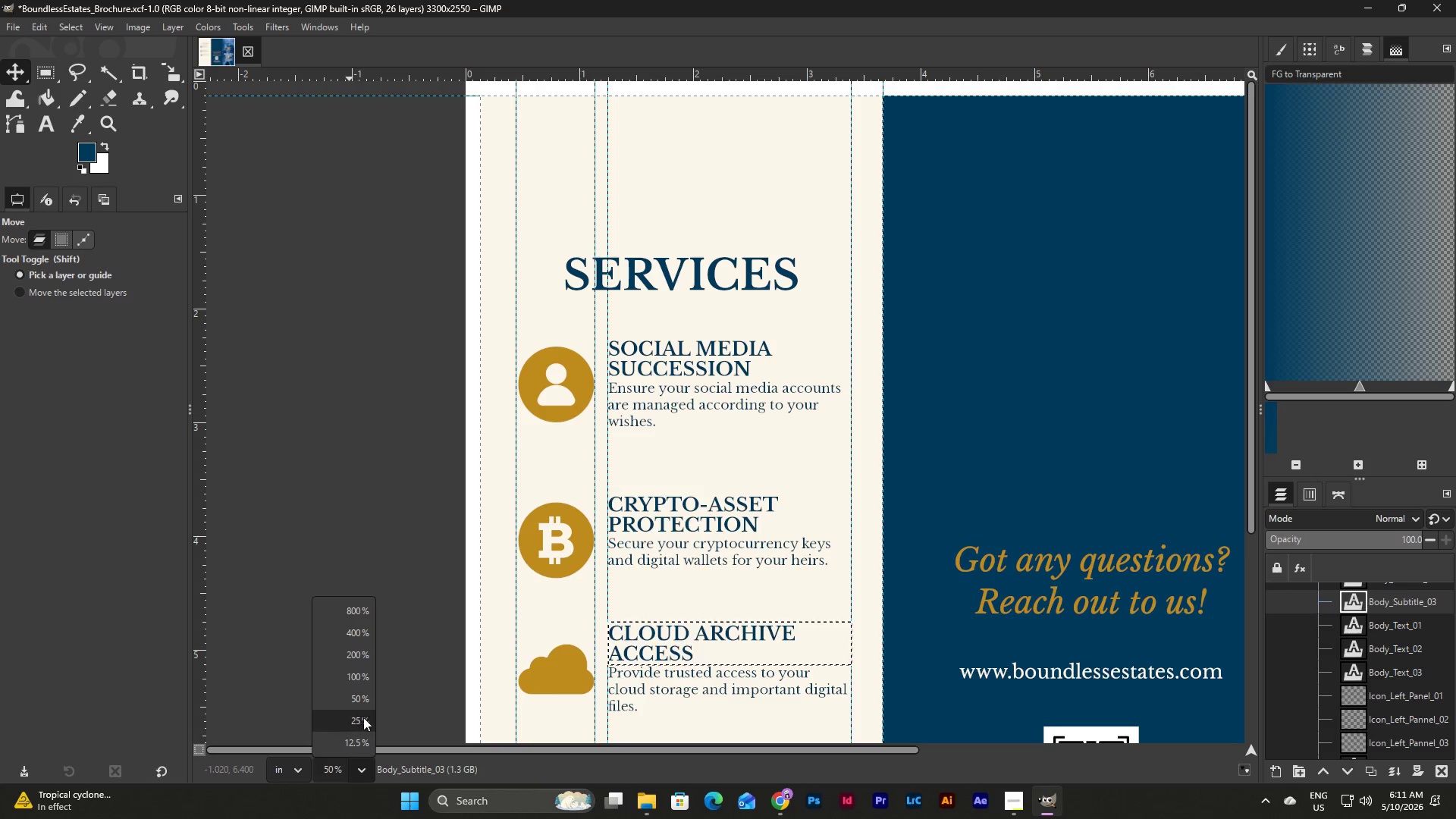 
left_click([362, 724])
 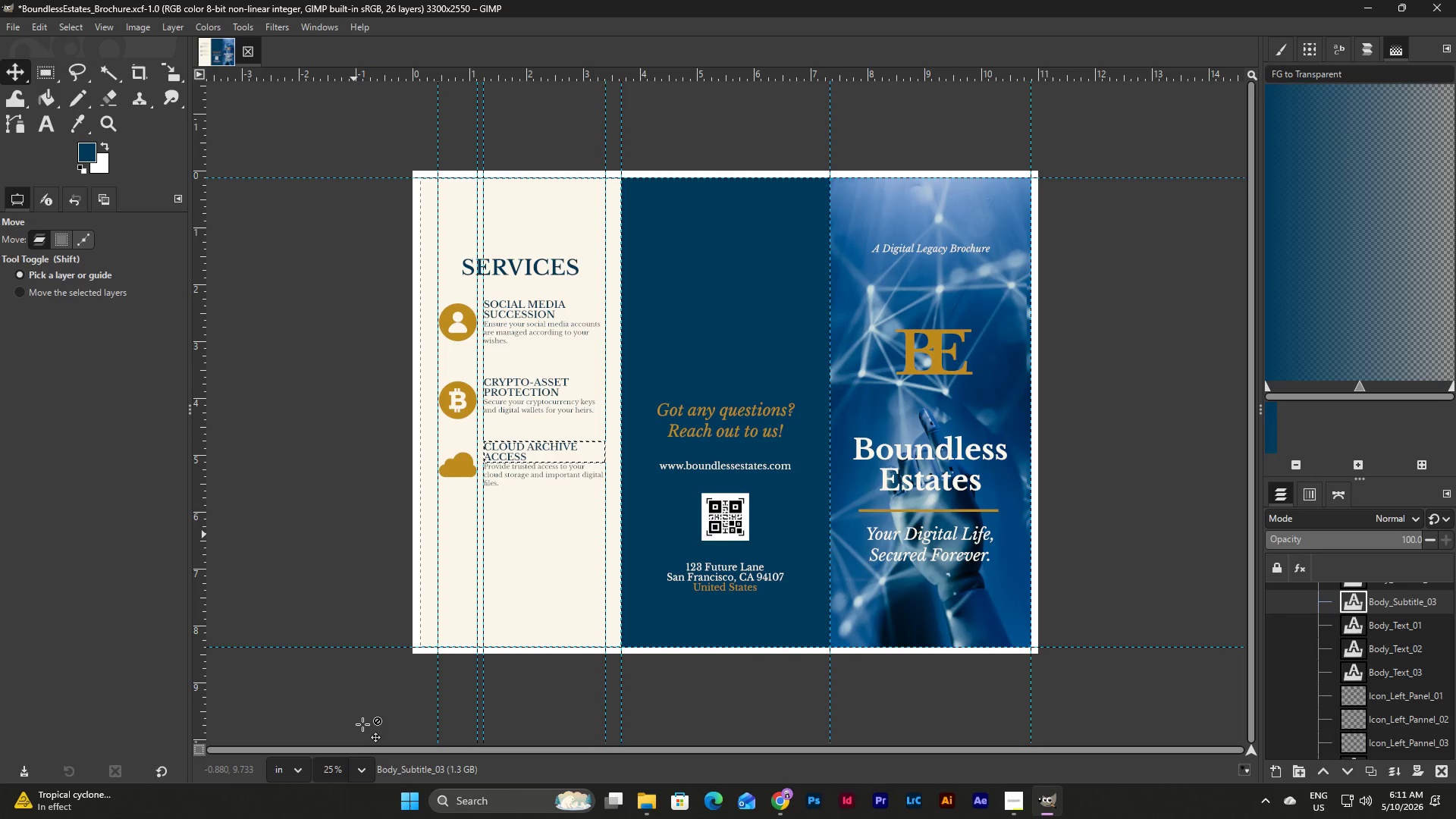 
left_click([1046, 807])